 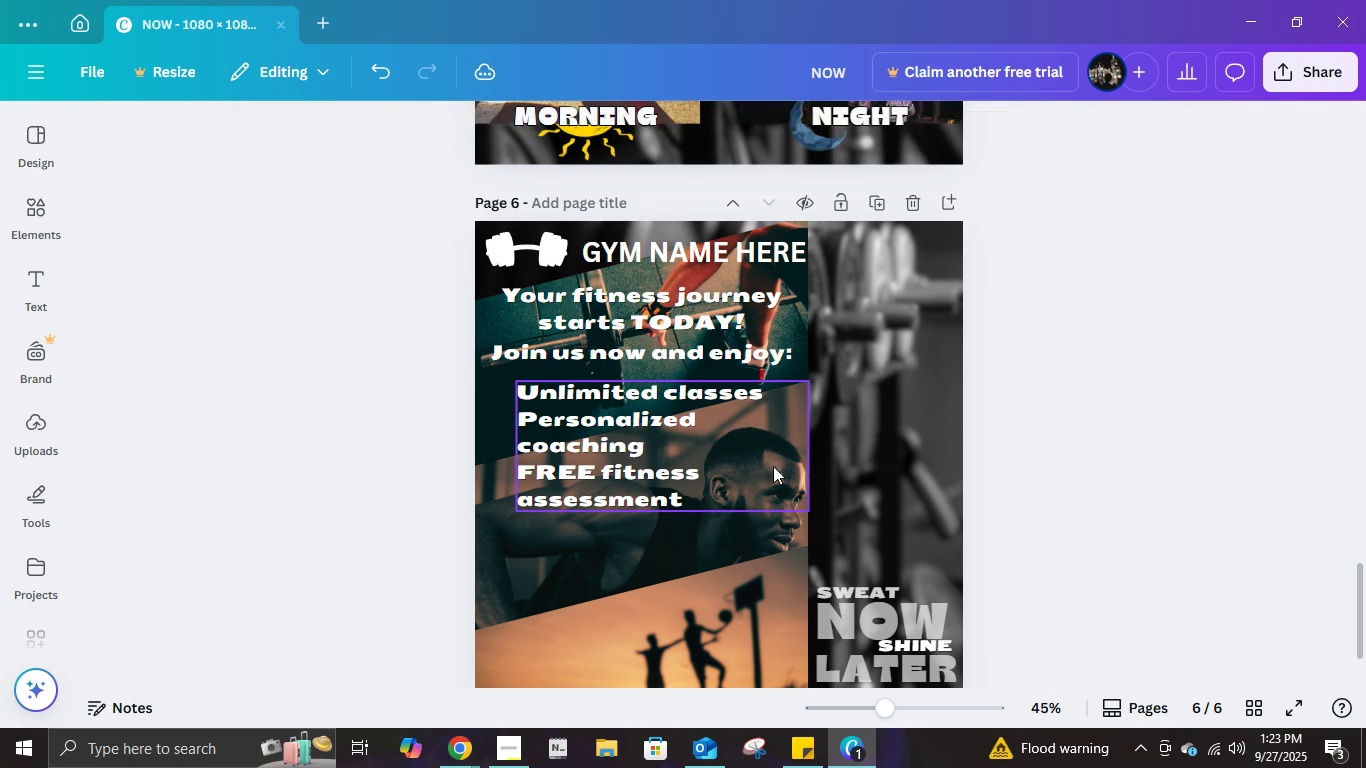 
left_click([755, 461])
 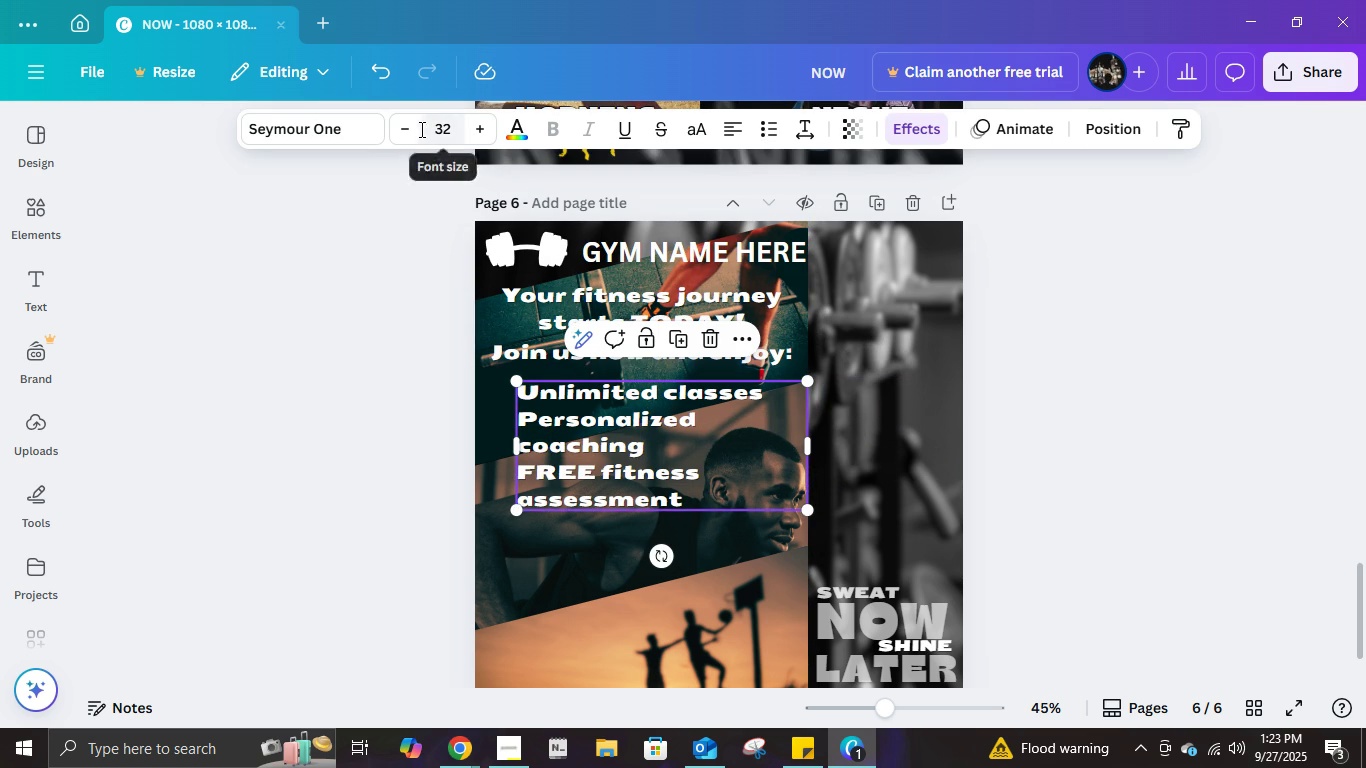 
double_click([397, 132])
 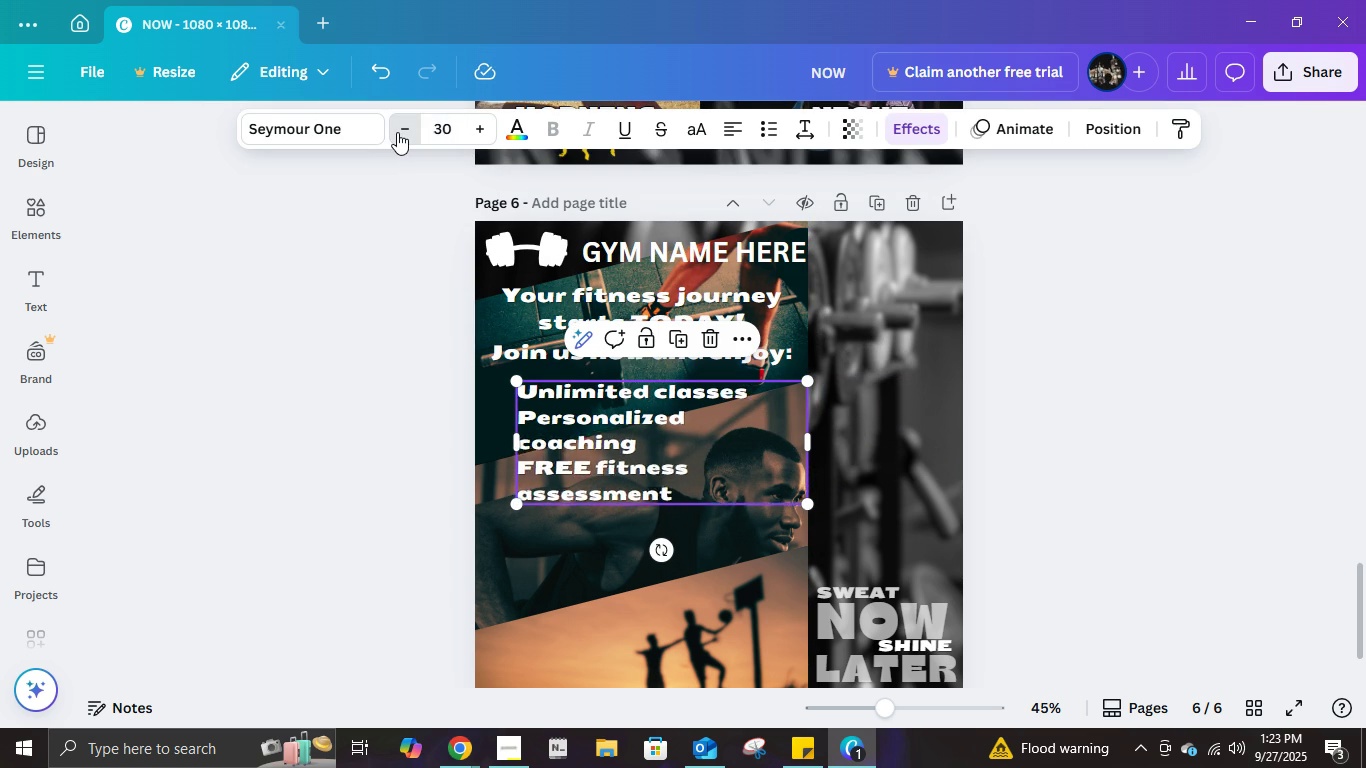 
triple_click([397, 132])
 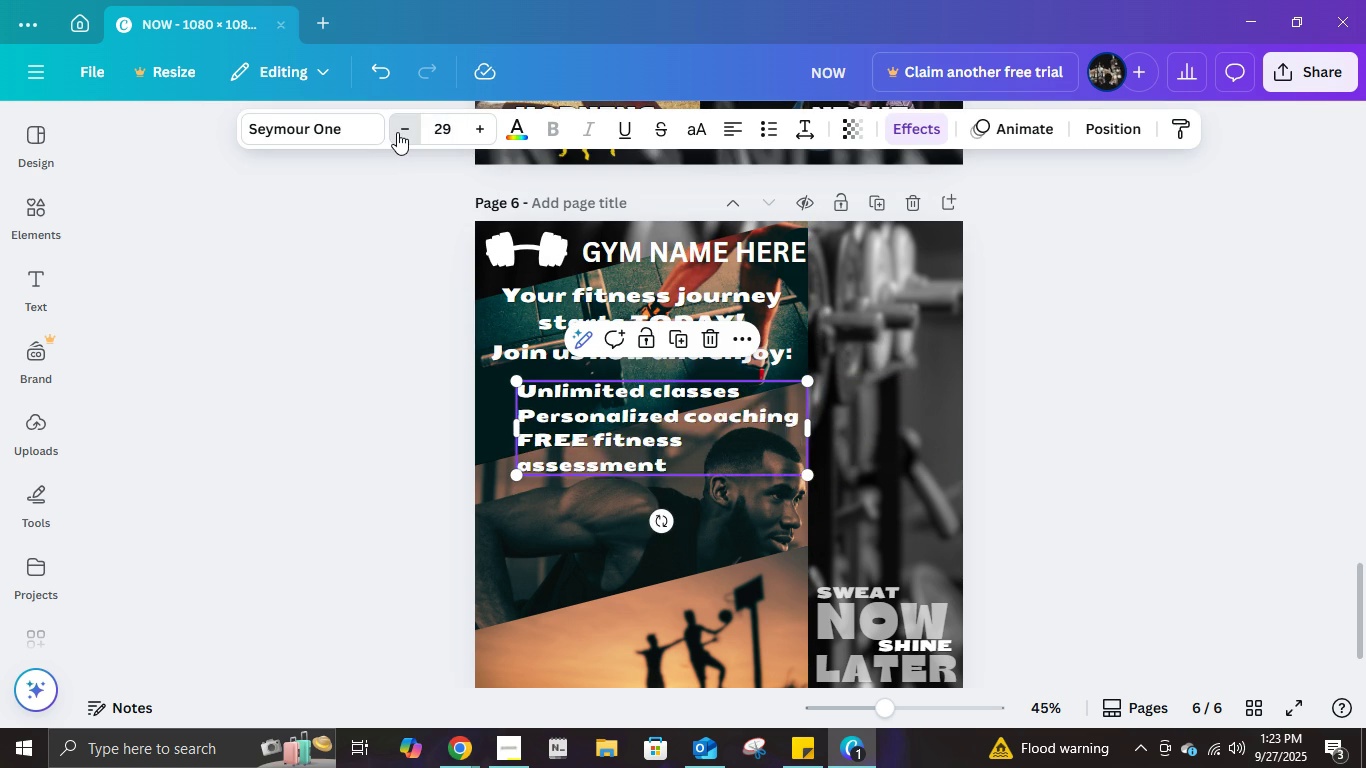 
triple_click([397, 132])
 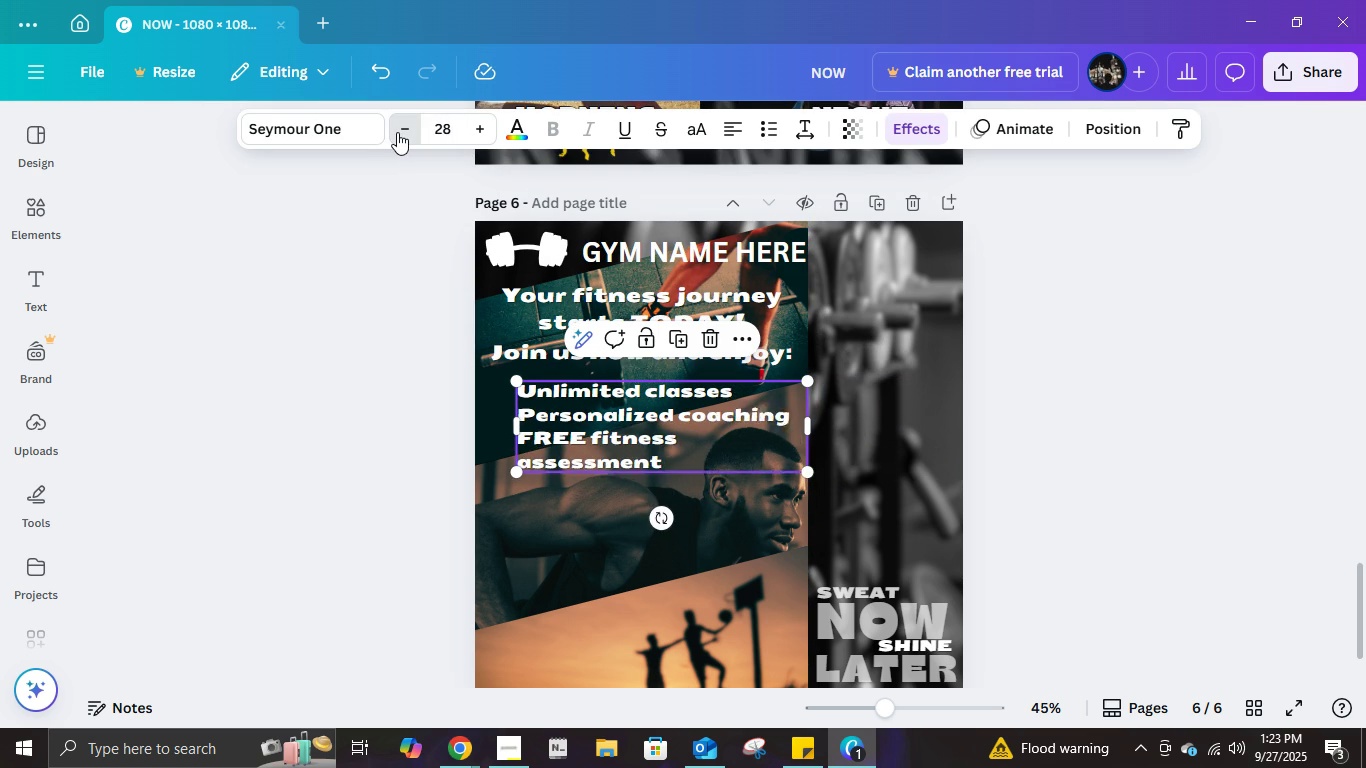 
triple_click([397, 132])
 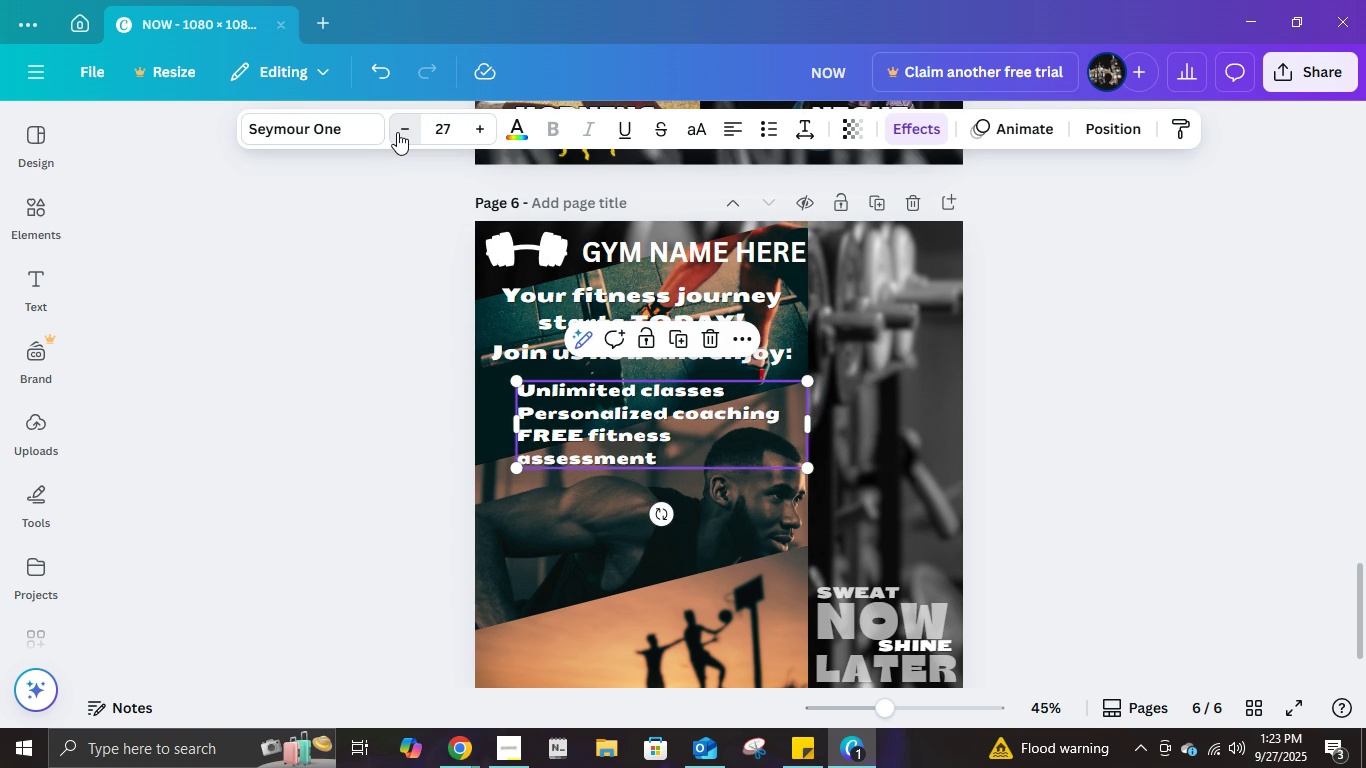 
triple_click([397, 132])
 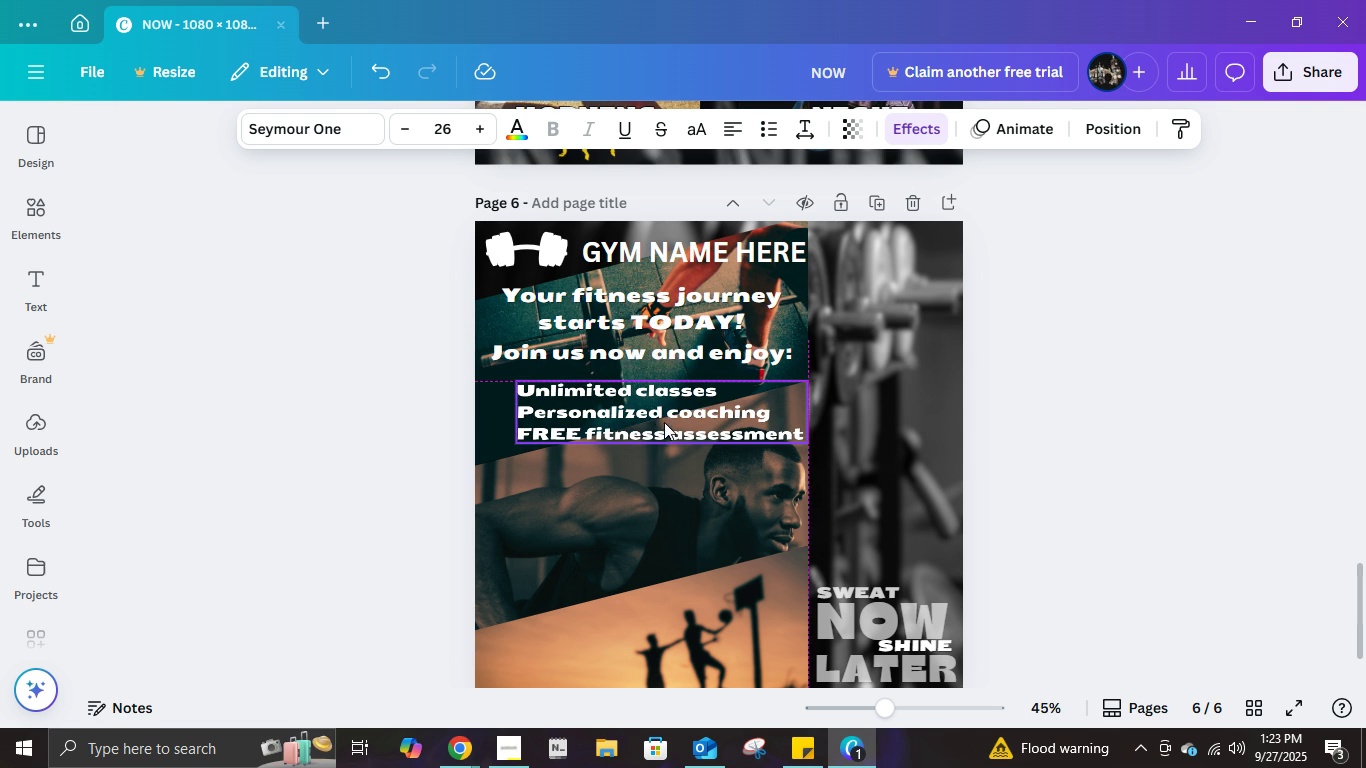 
left_click([1047, 455])
 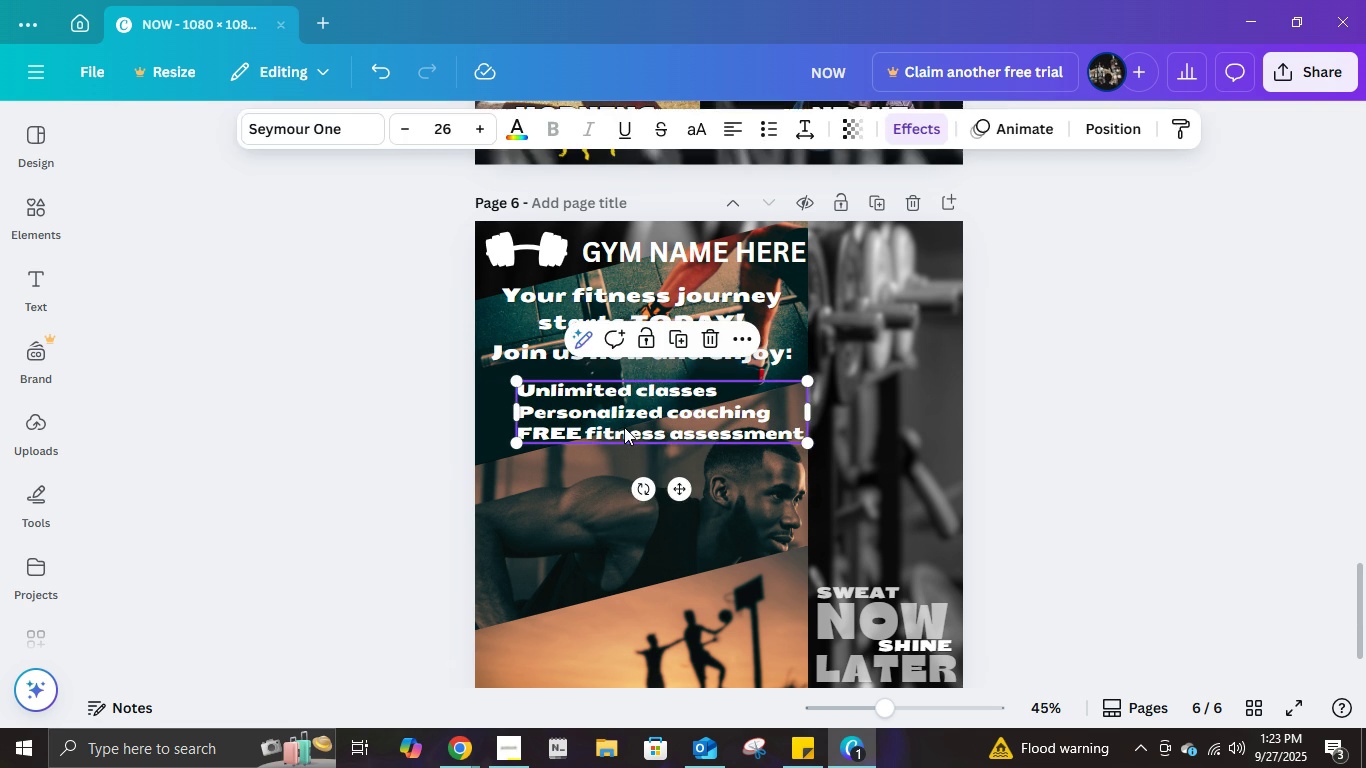 
left_click([624, 427])
 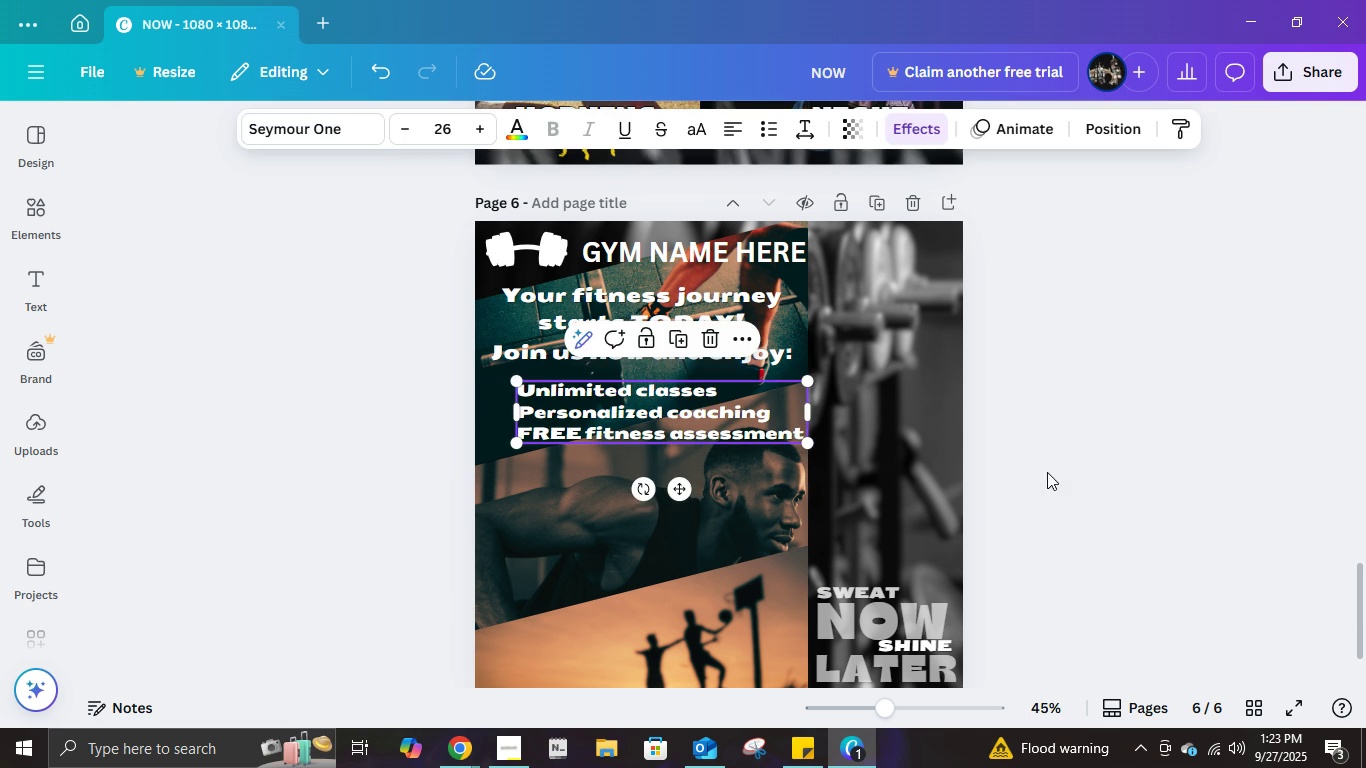 
left_click([1047, 472])
 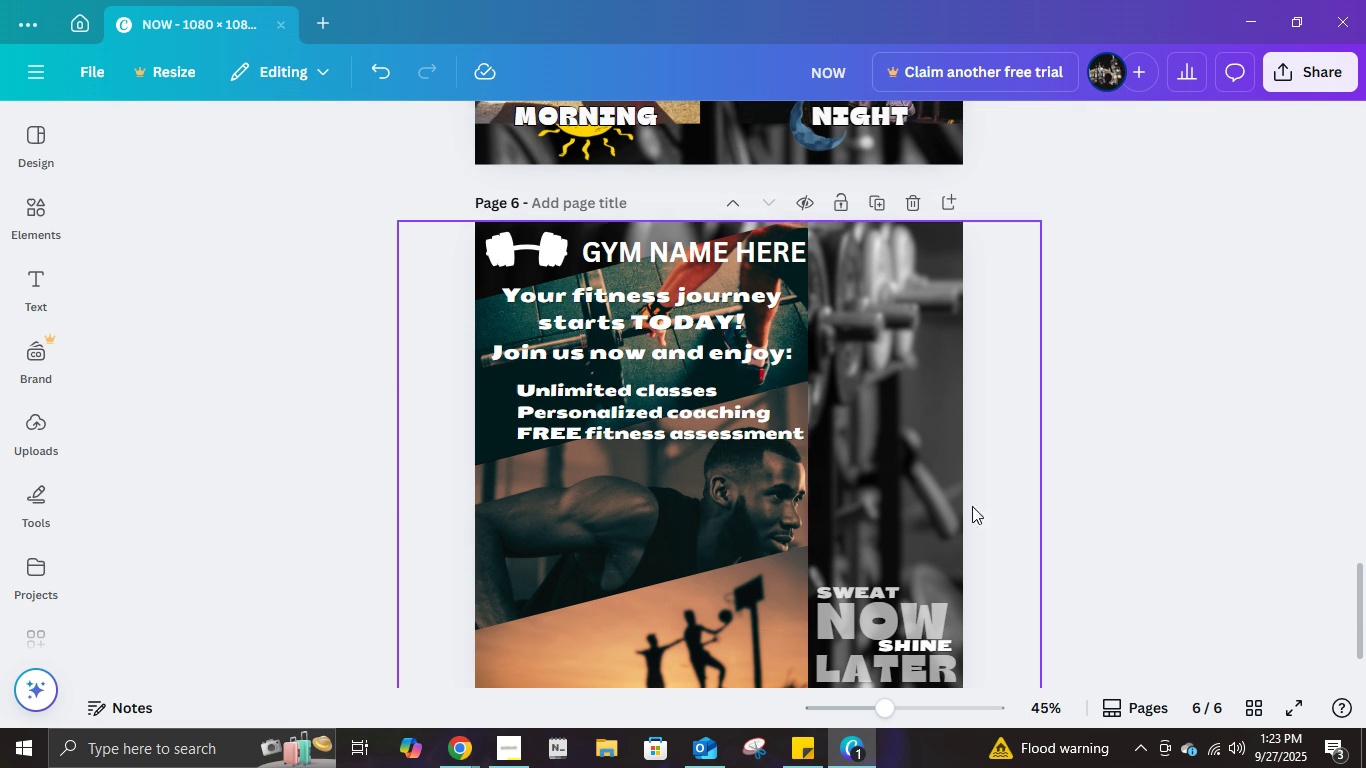 
left_click([695, 329])